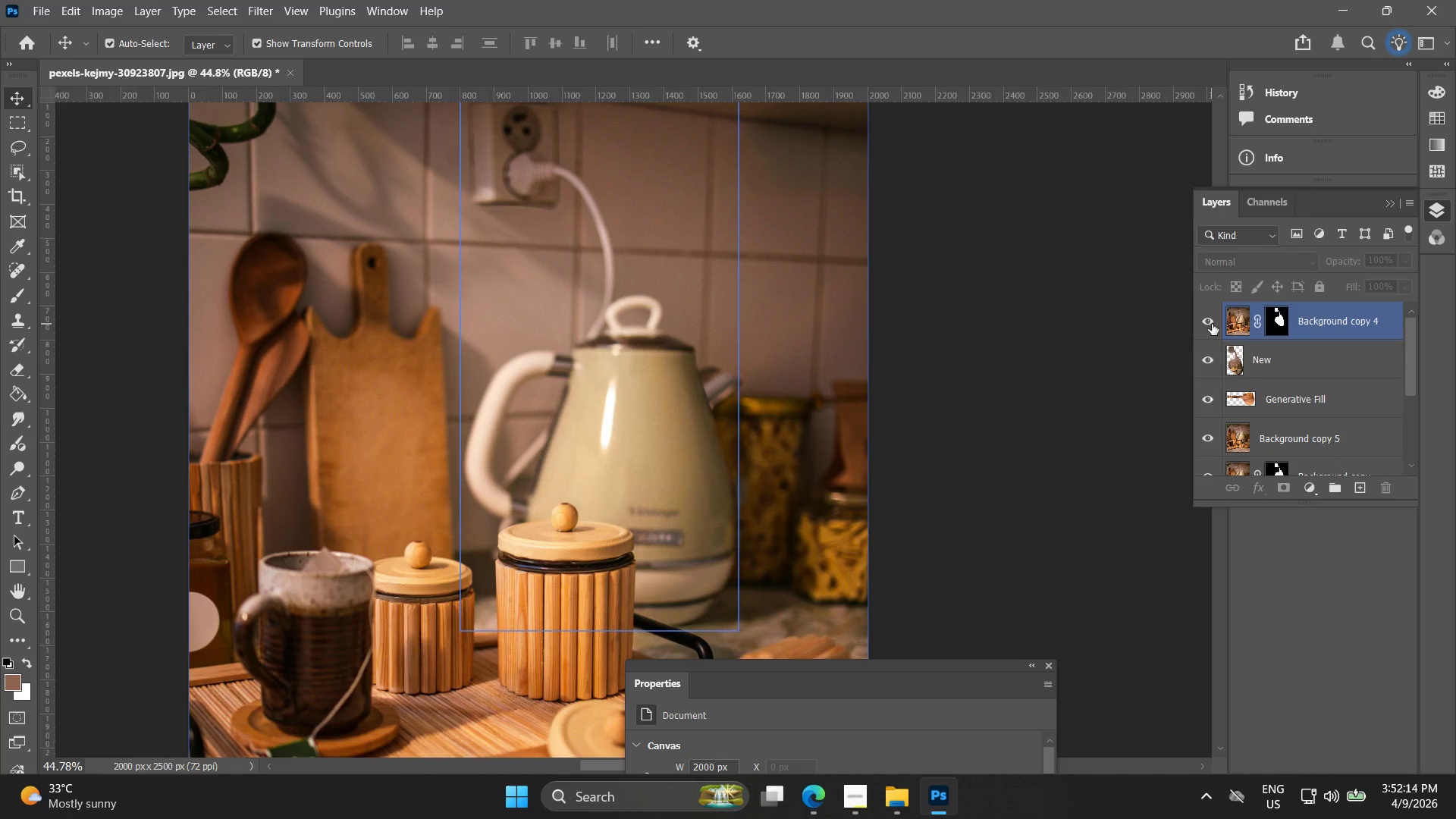 
left_click([1212, 323])
 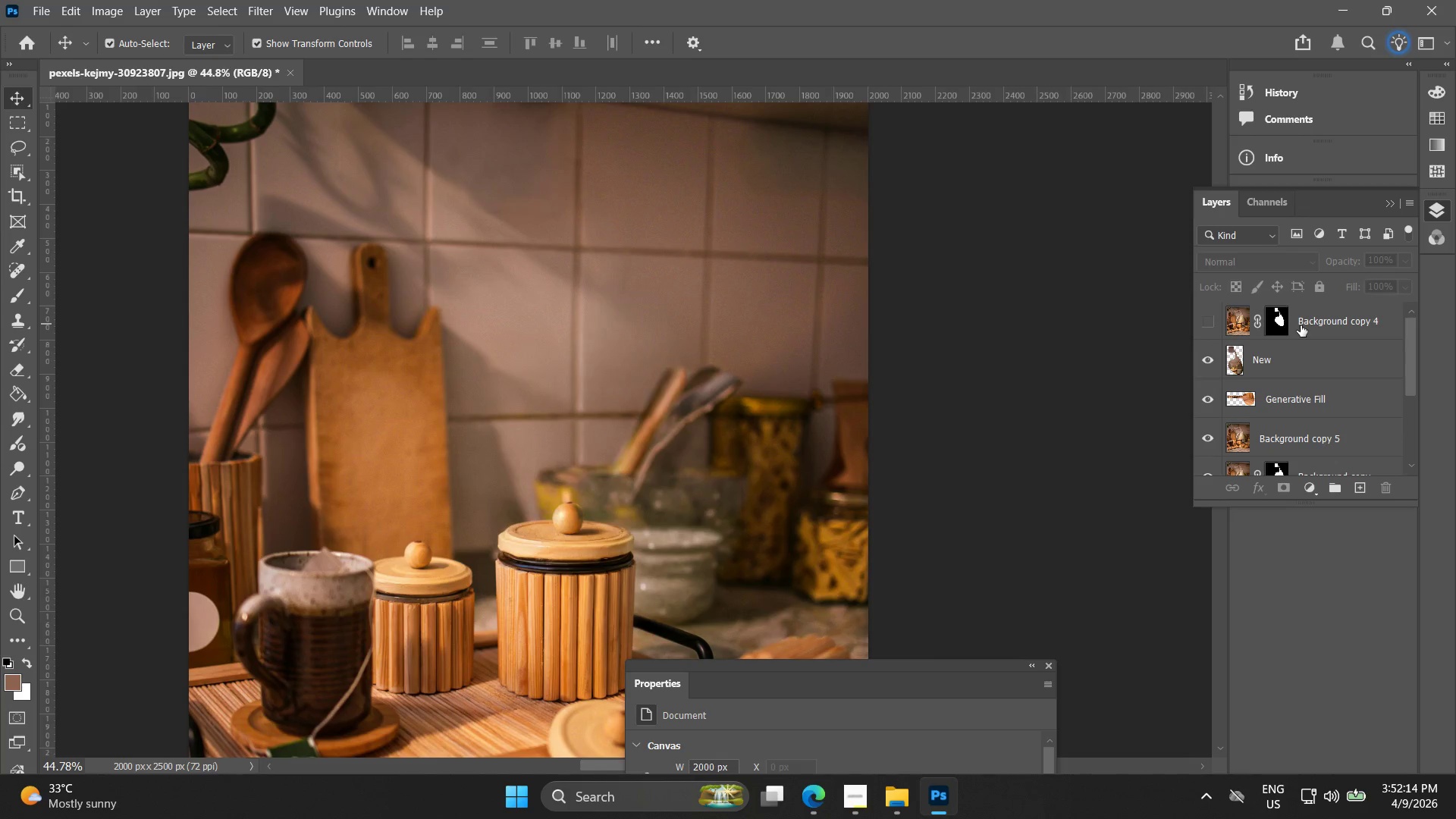 
left_click([1301, 325])
 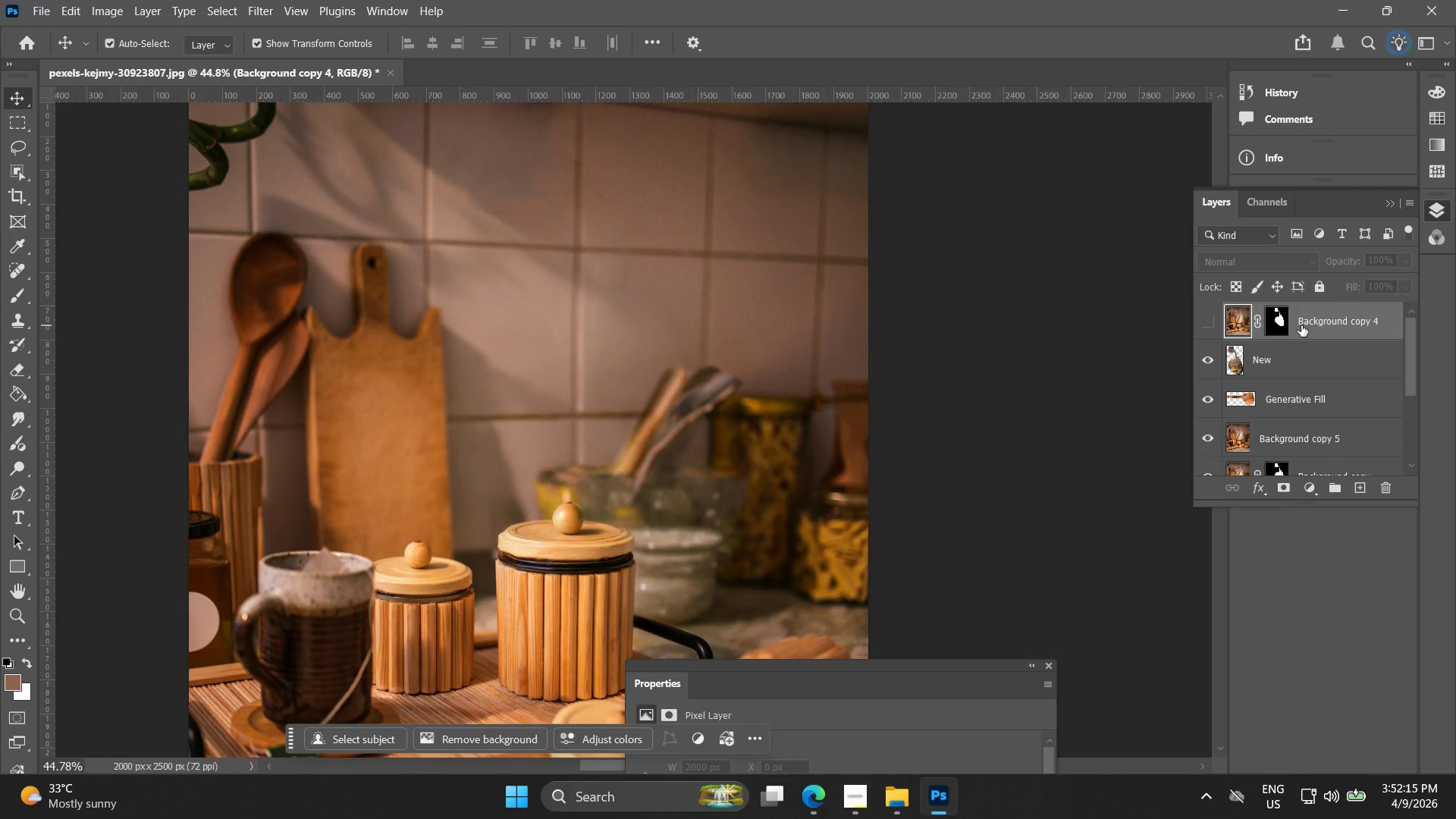 
scroll: coordinate [1301, 328], scroll_direction: down, amount: 2.0
 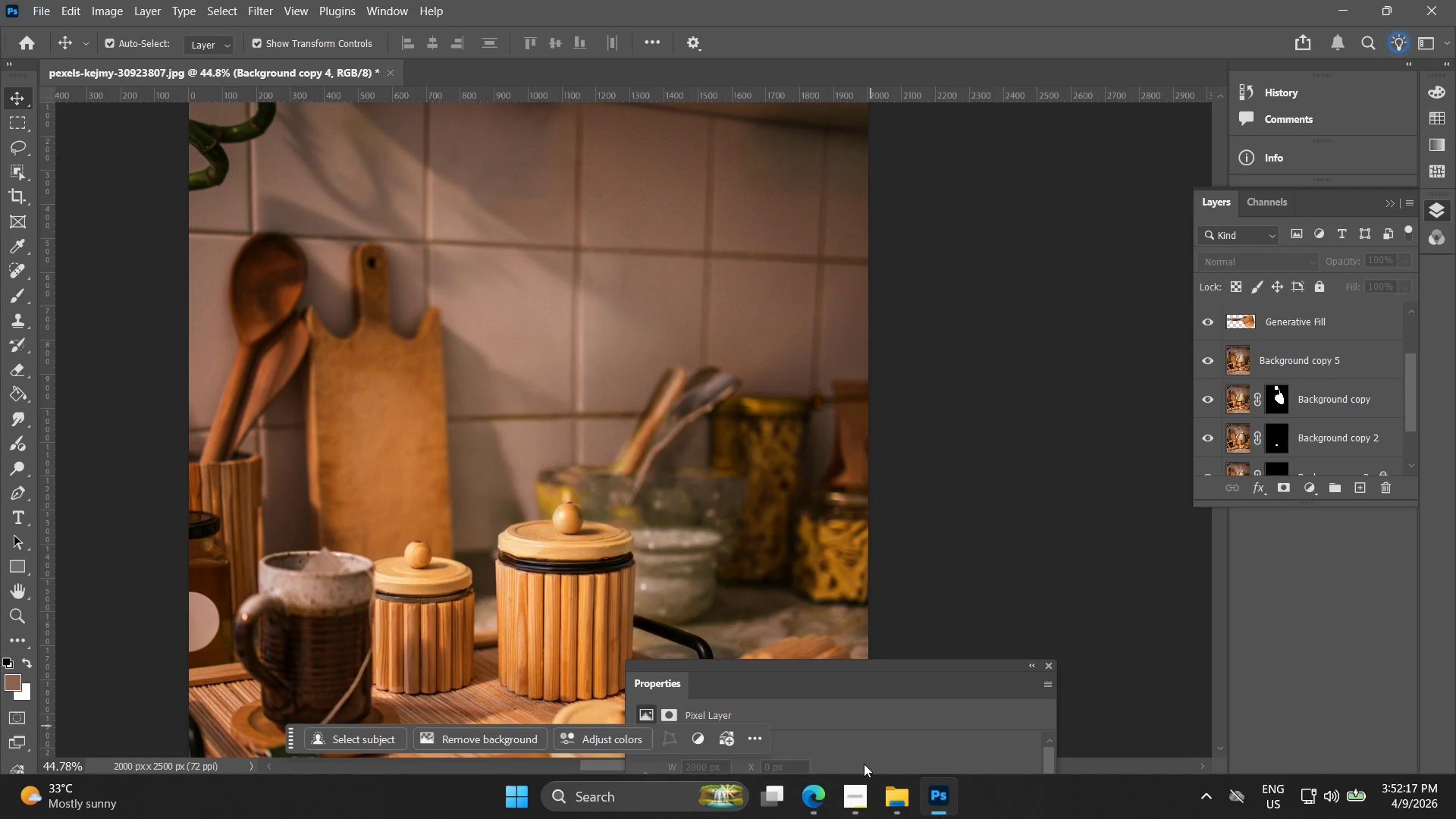 
left_click([854, 814])